 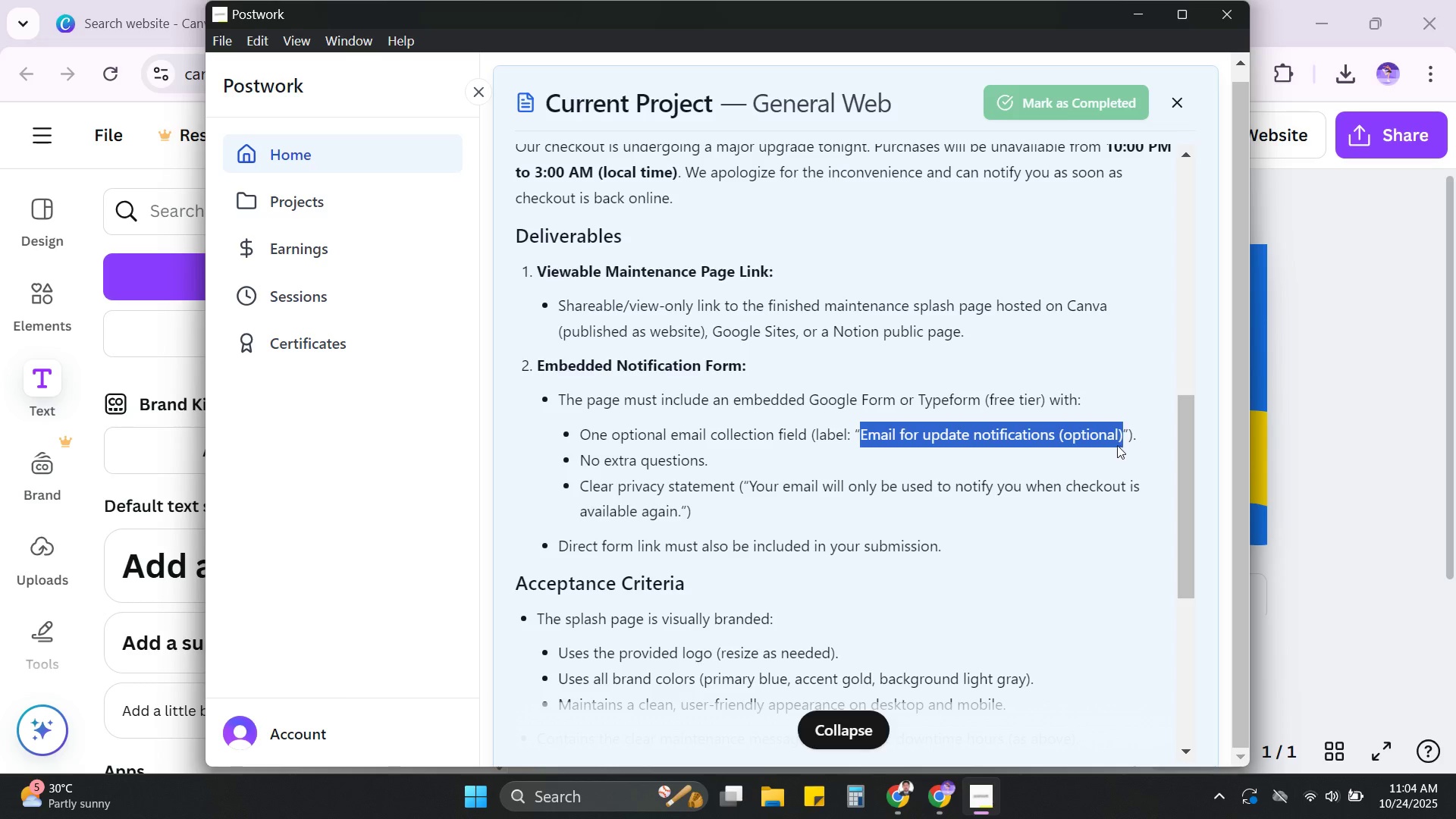 
key(Control+C)
 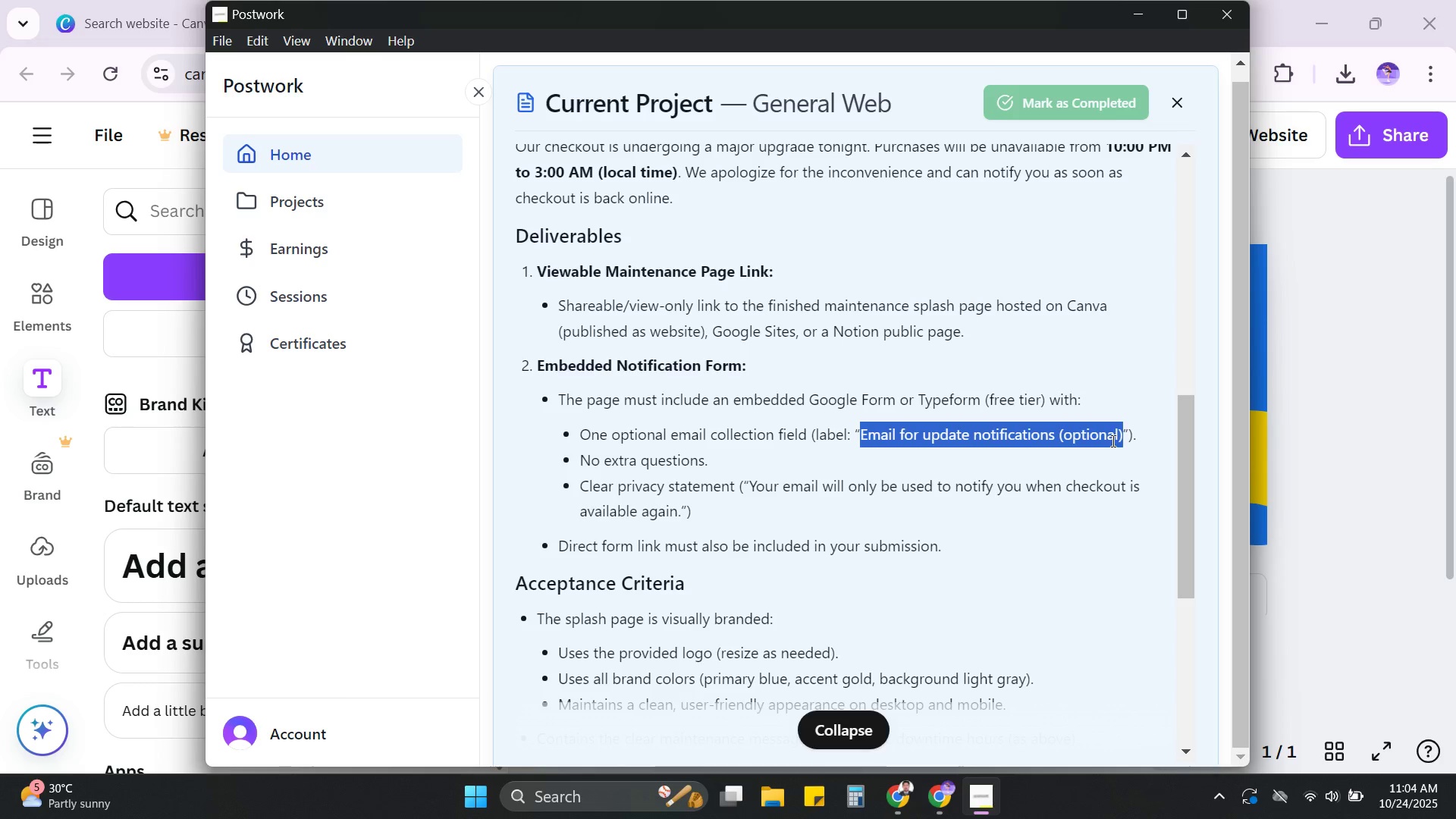 
key(Alt+Tab)
 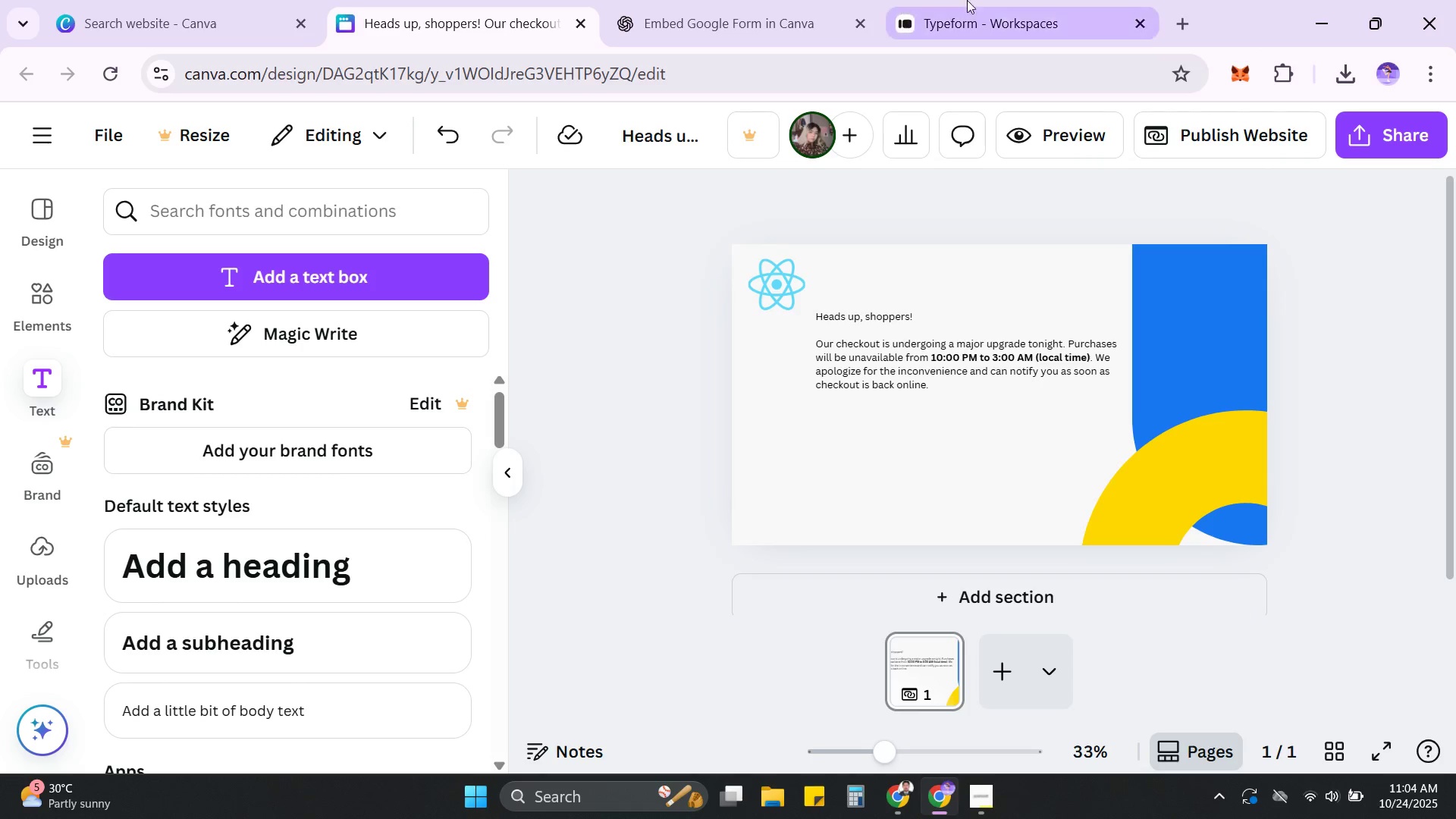 
left_click([998, 0])
 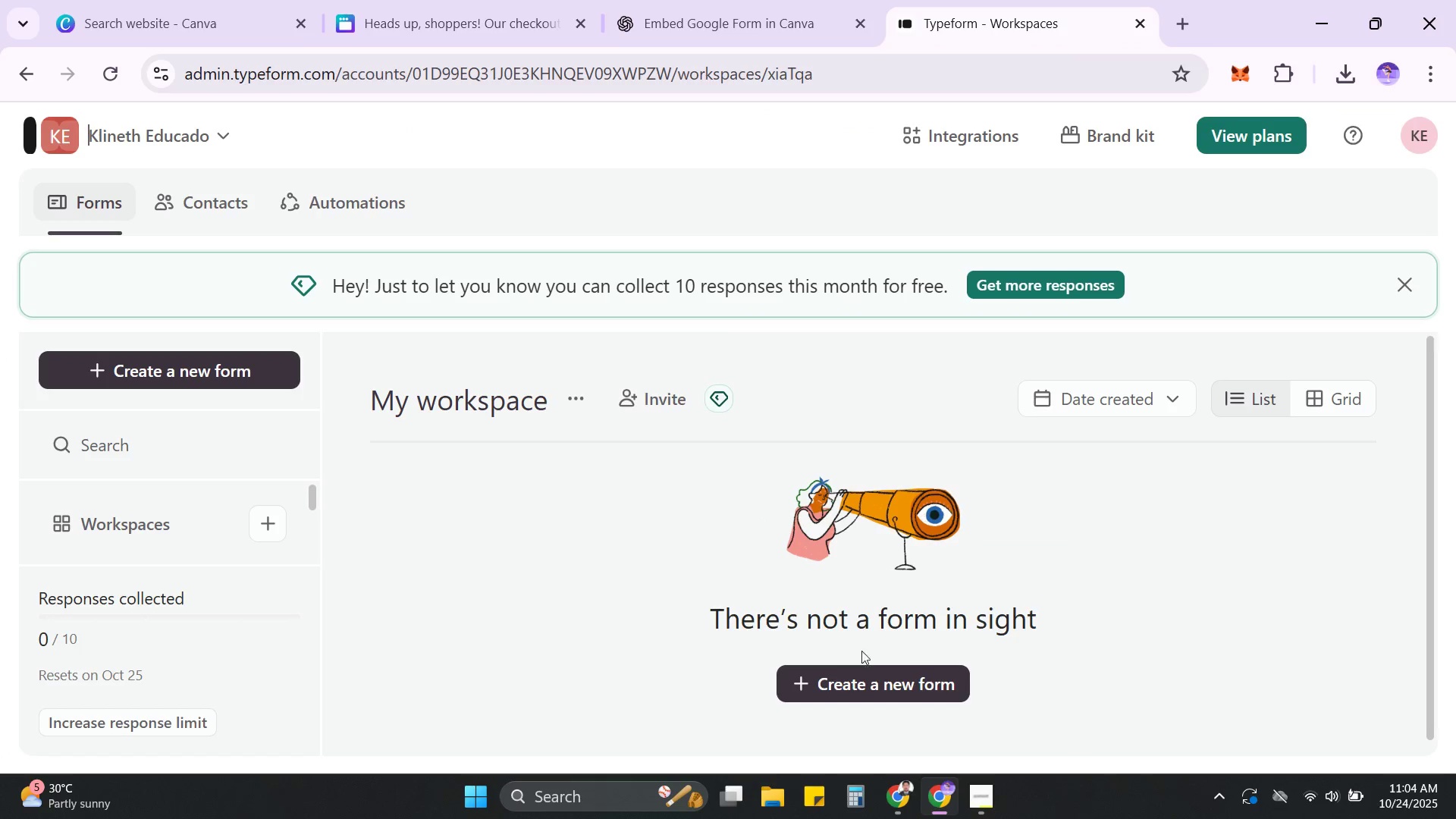 
left_click([880, 673])
 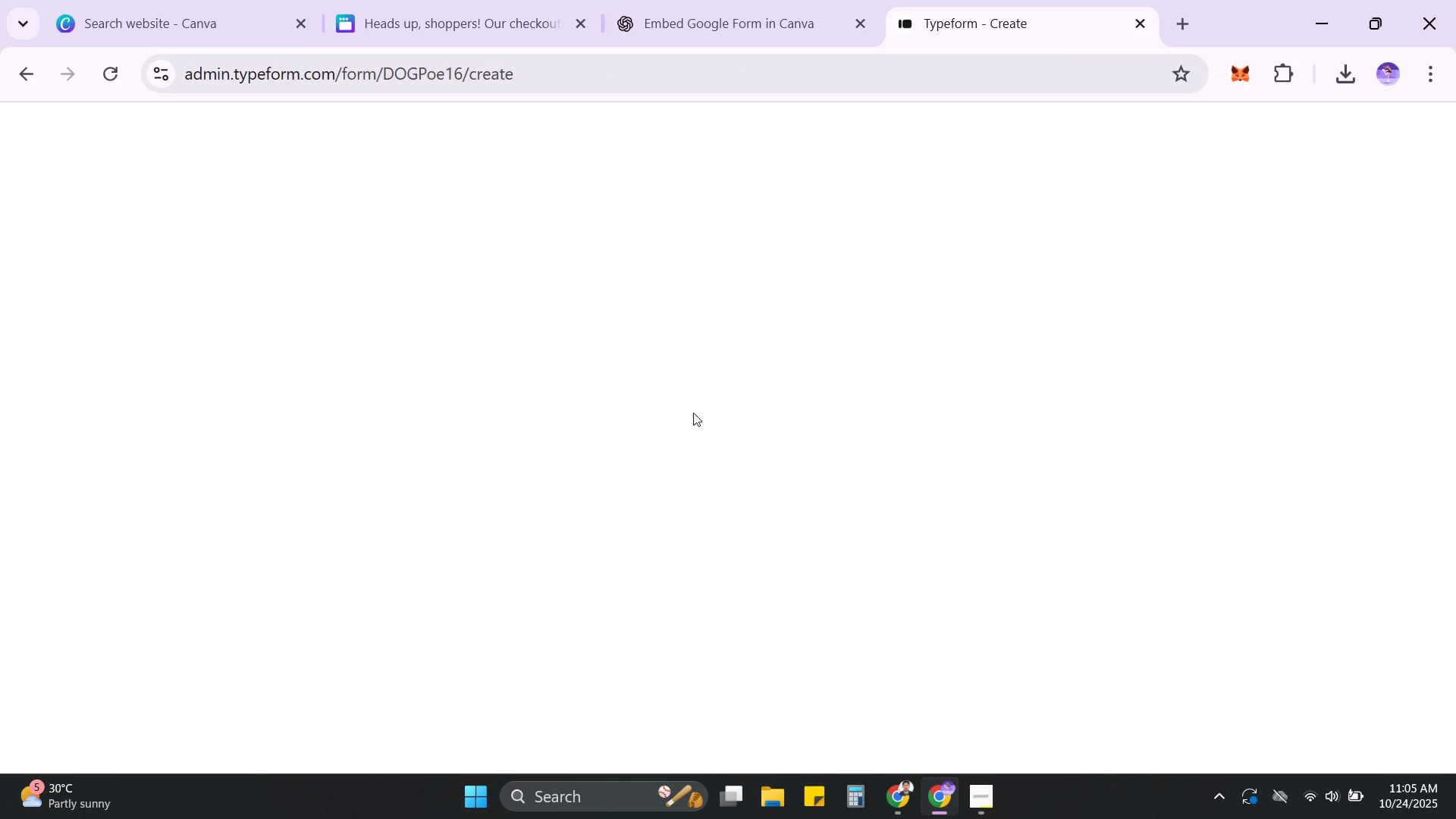 
wait(6.44)
 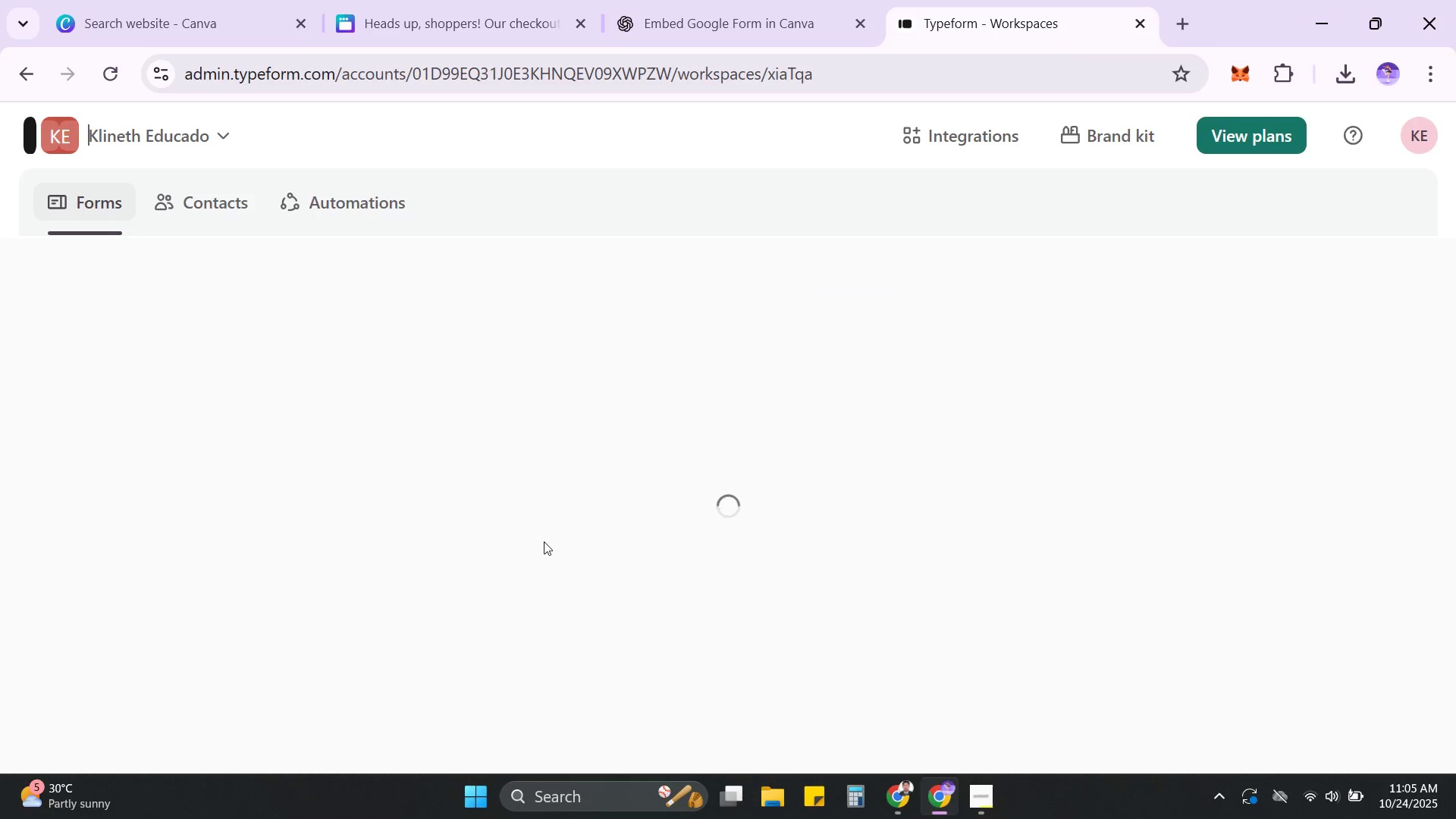 
left_click([371, 396])
 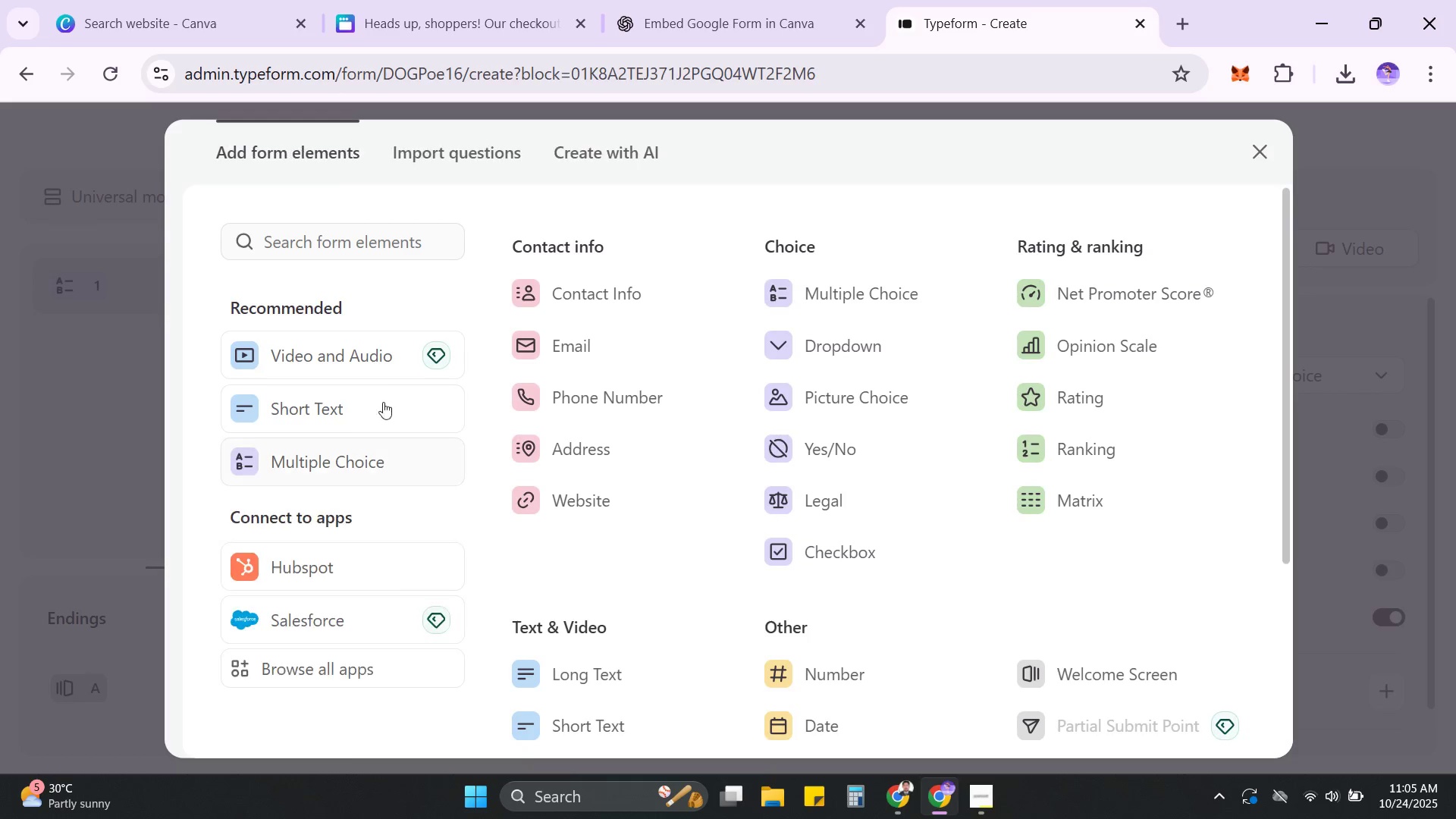 
left_click([637, 344])
 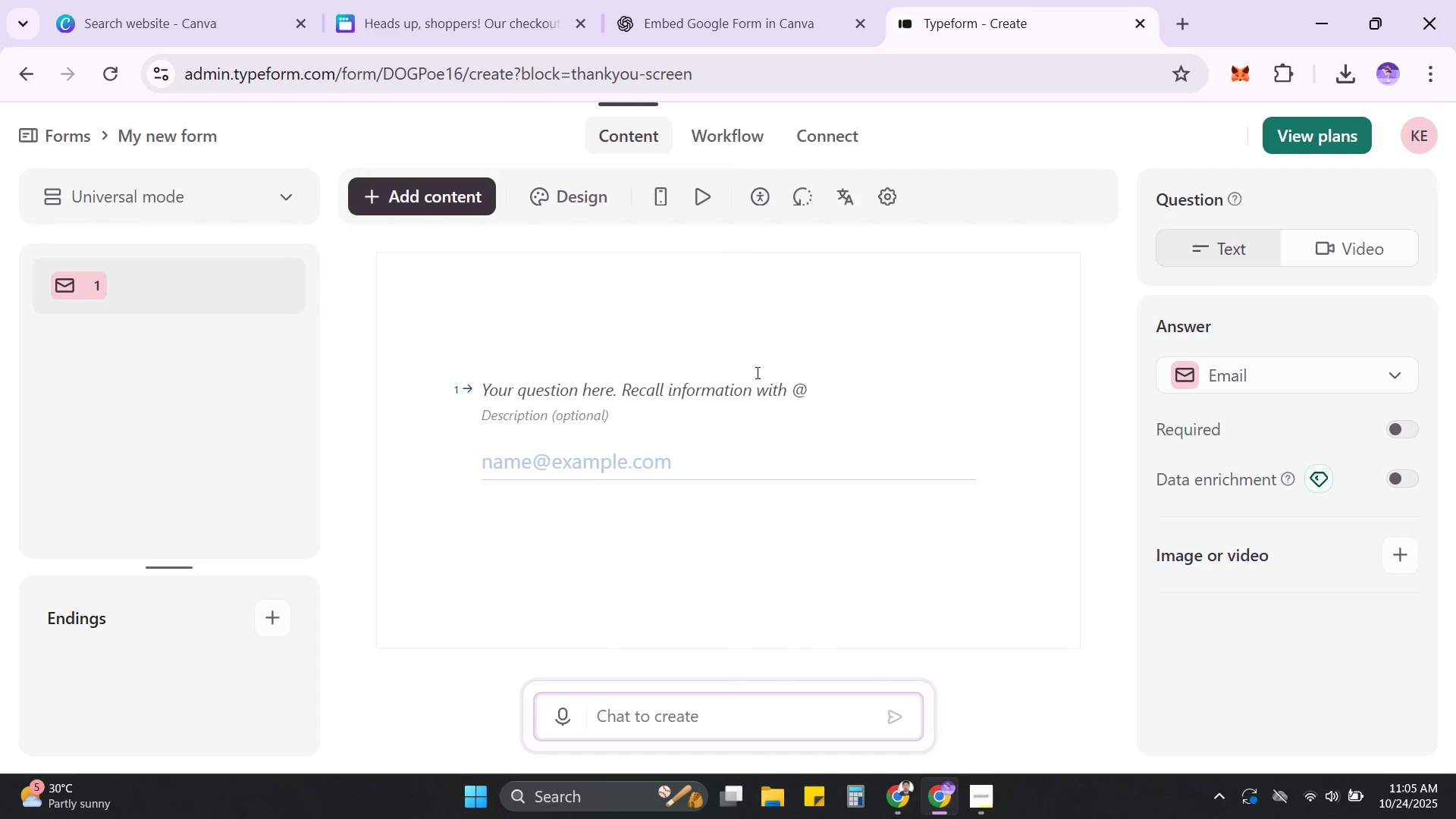 
left_click([726, 391])
 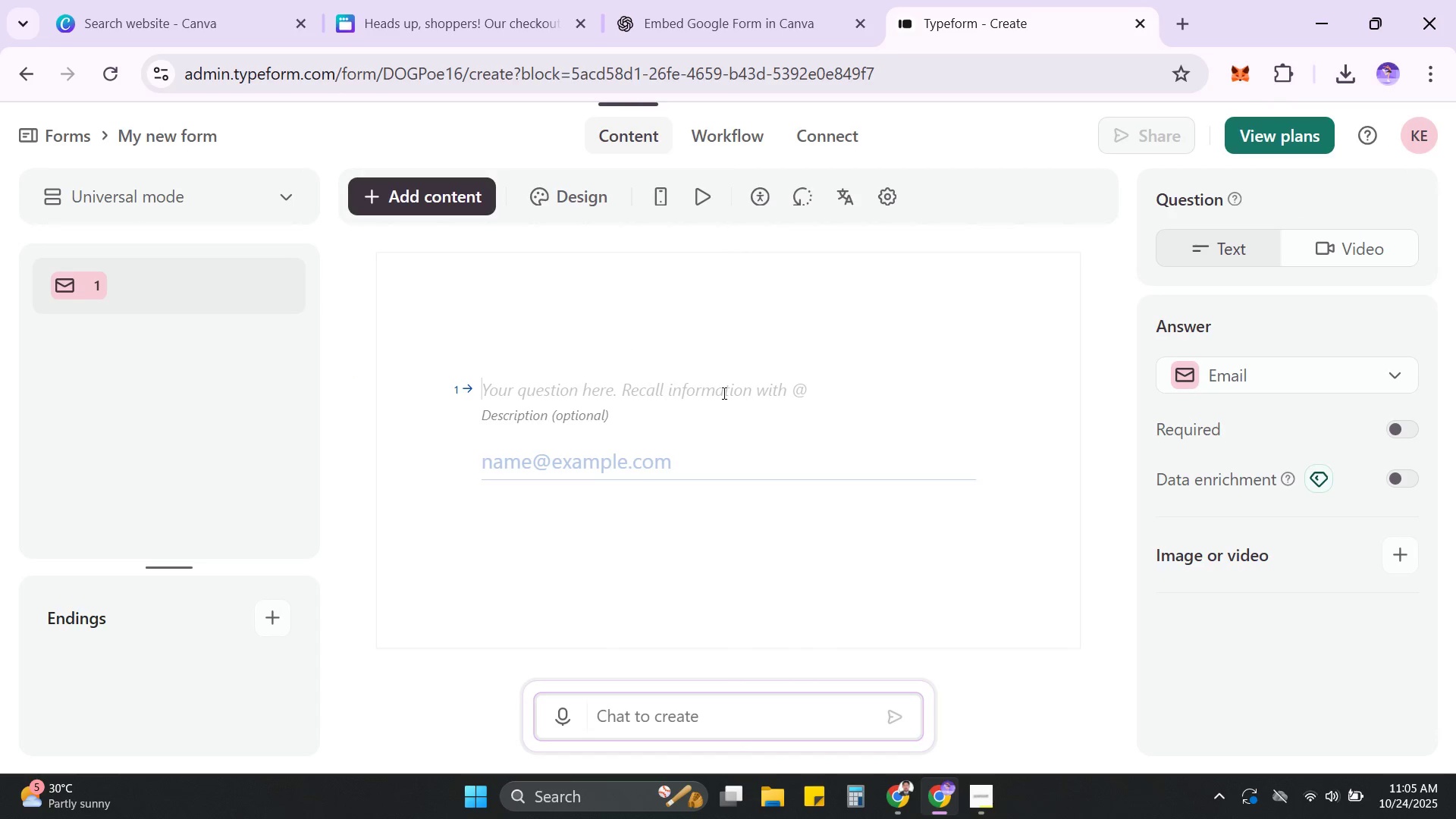 
key(Control+V)
 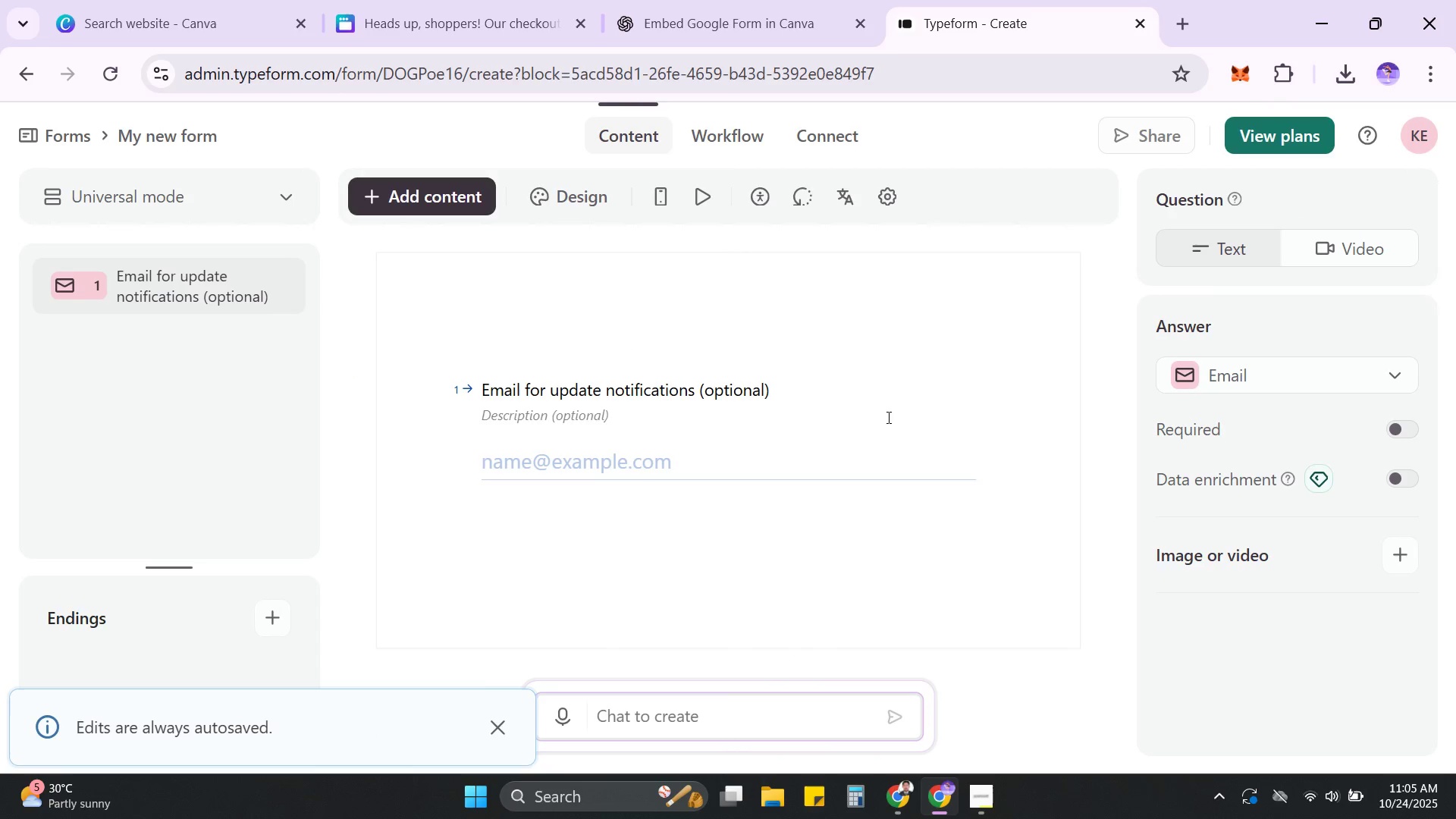 
key(Alt+AltLeft)
 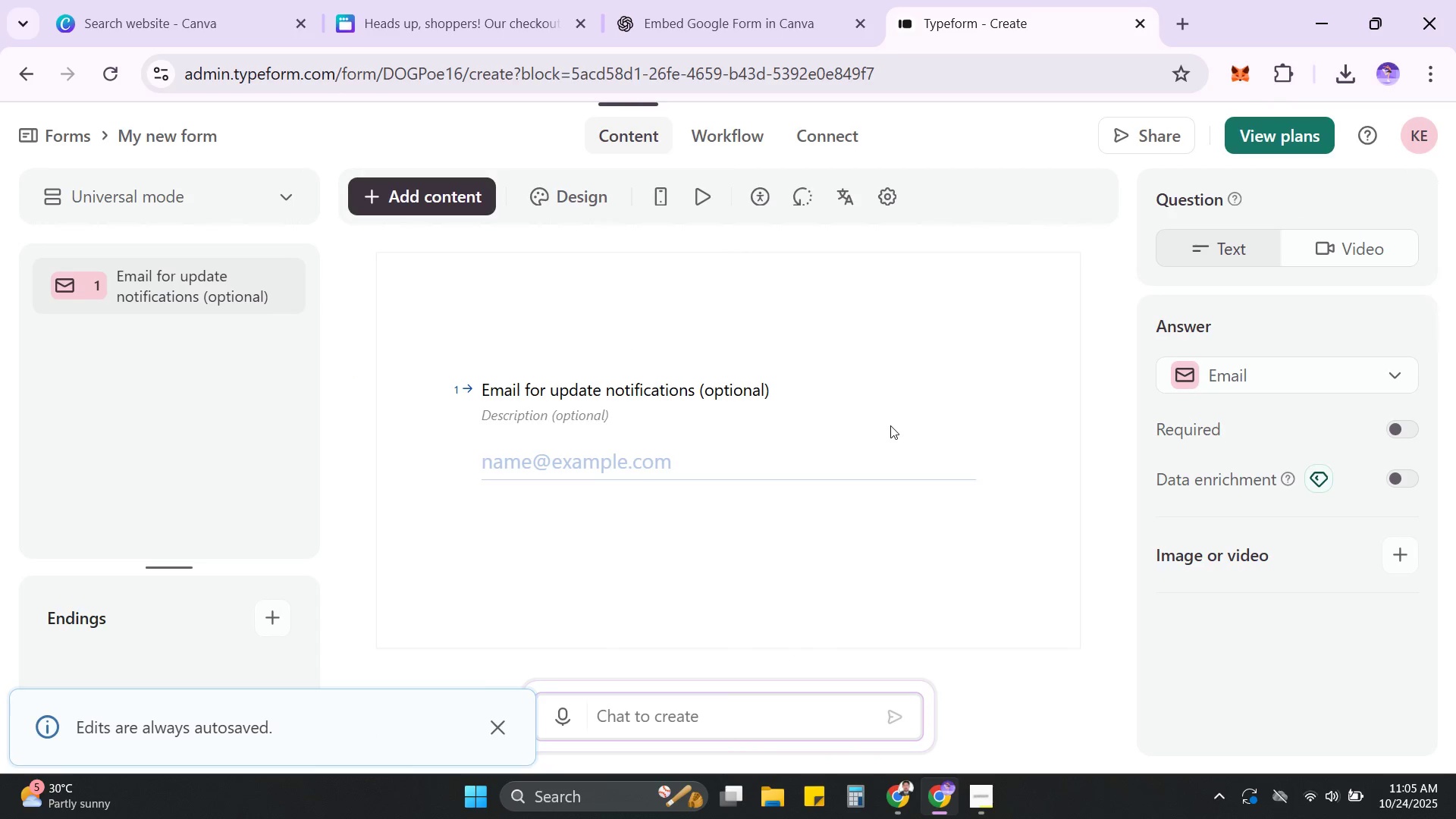 
key(Alt+Tab)